 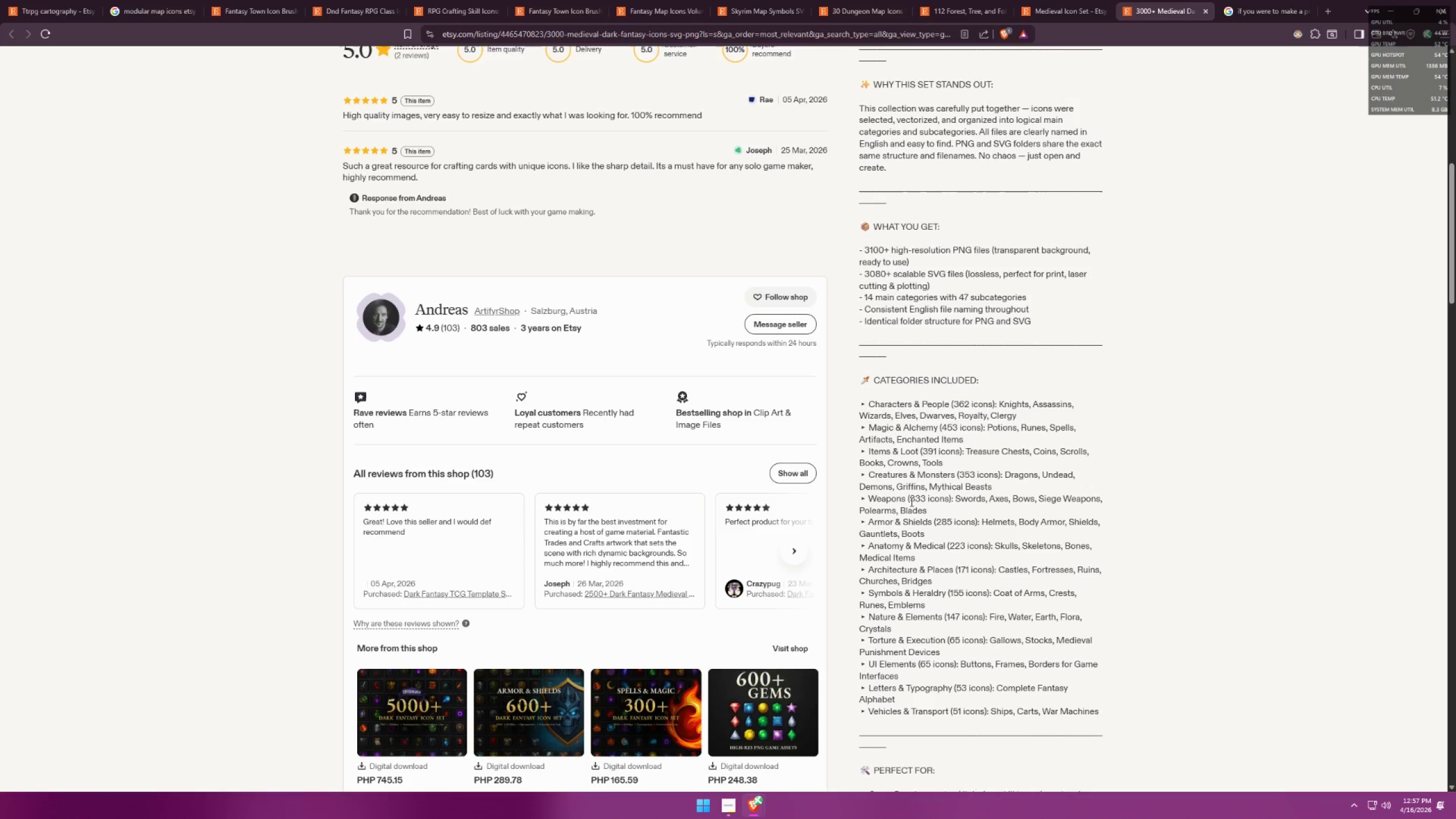 
left_click_drag(start_coordinate=[870, 570], to_coordinate=[952, 573])
 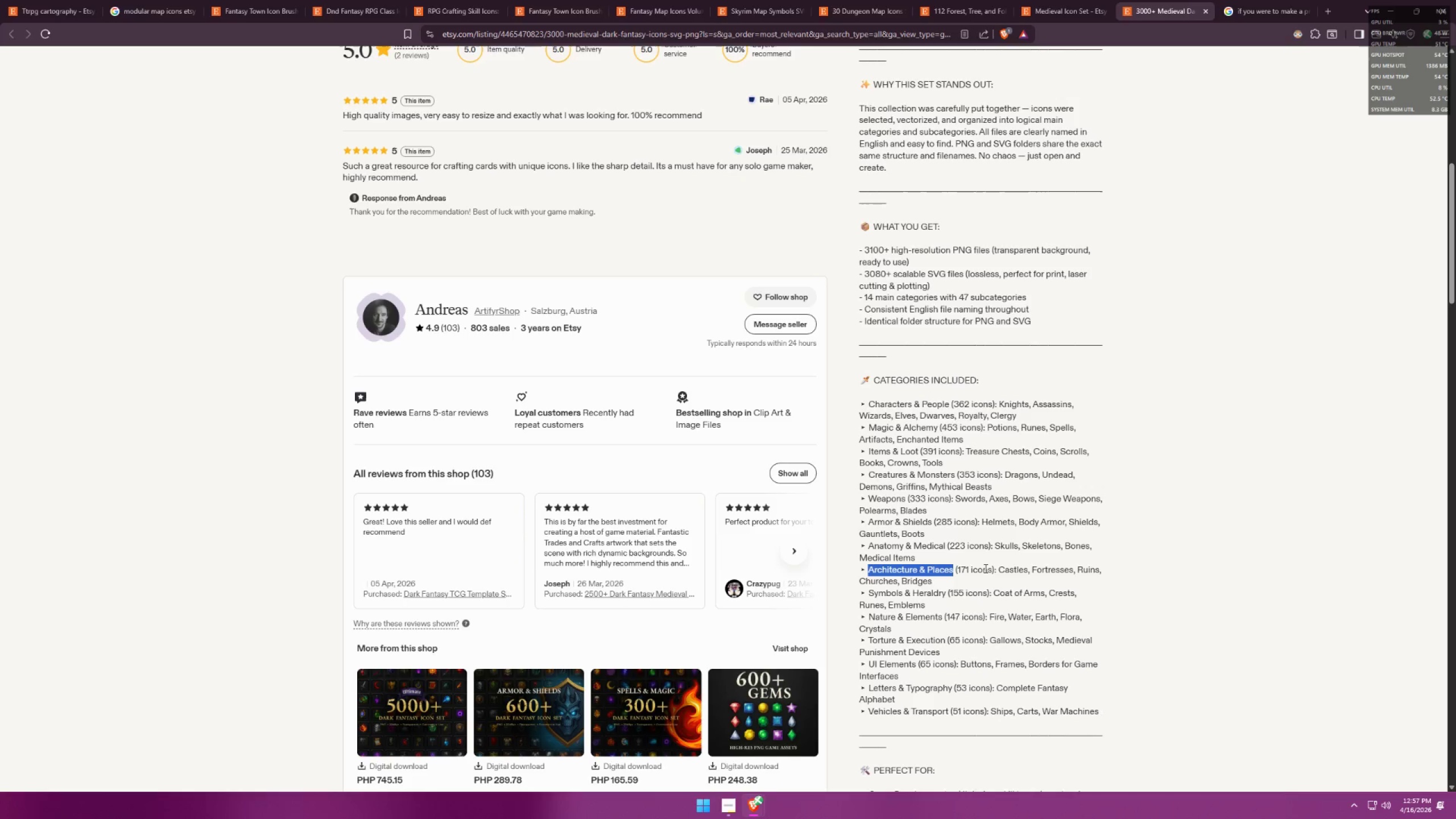 
key(Control+C)
 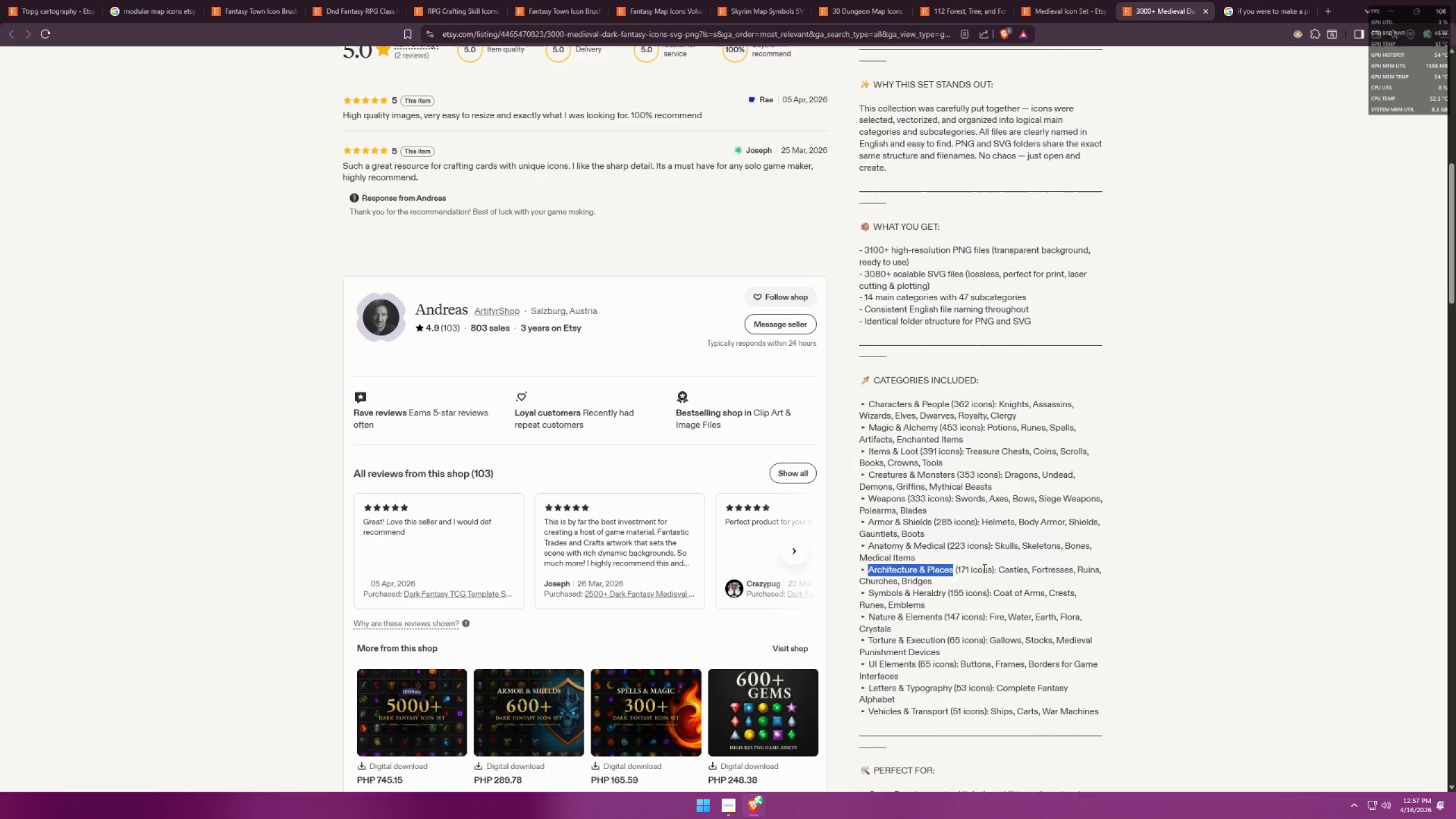 
key(Alt+AltLeft)
 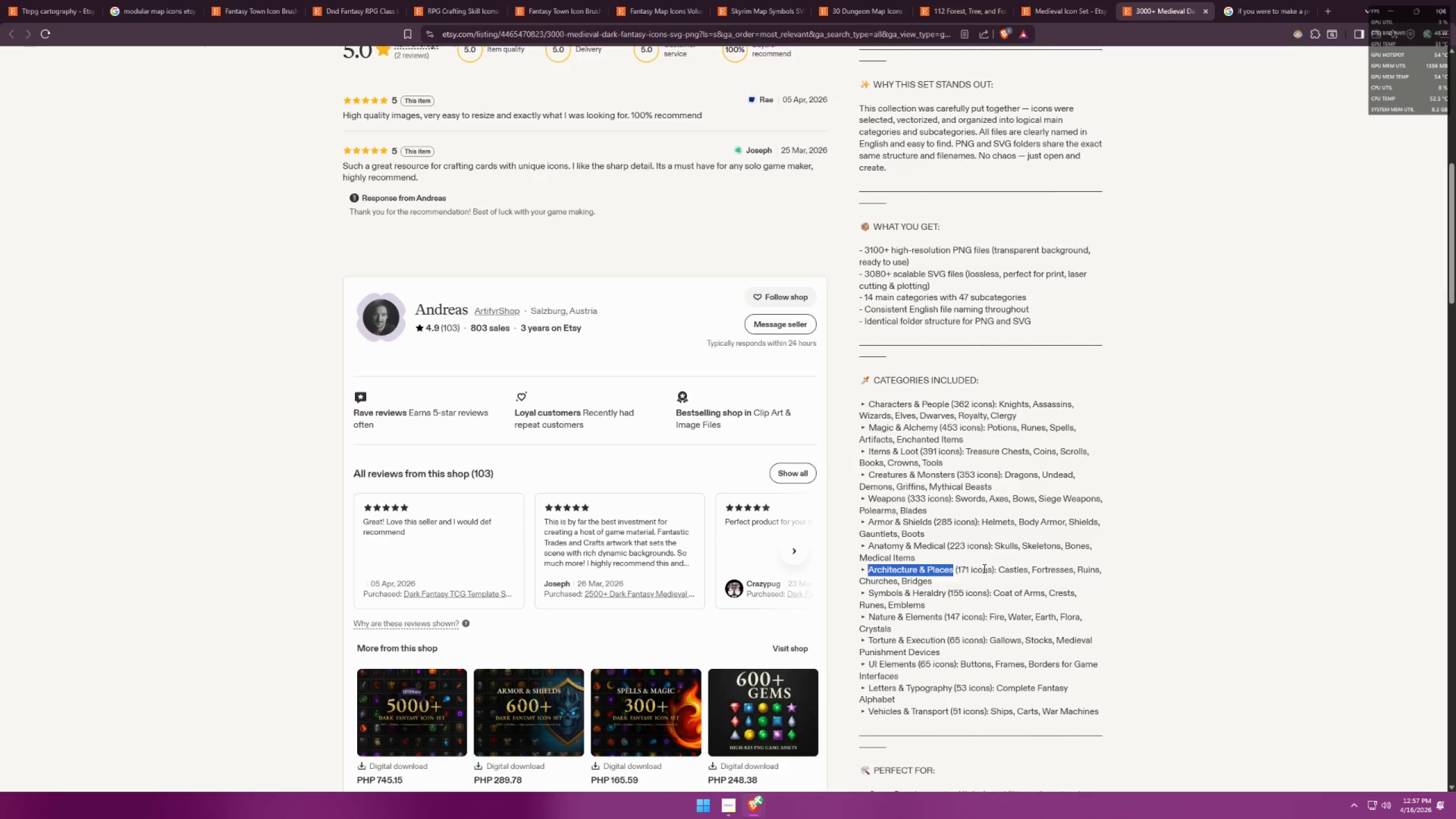 
key(Alt+Tab)